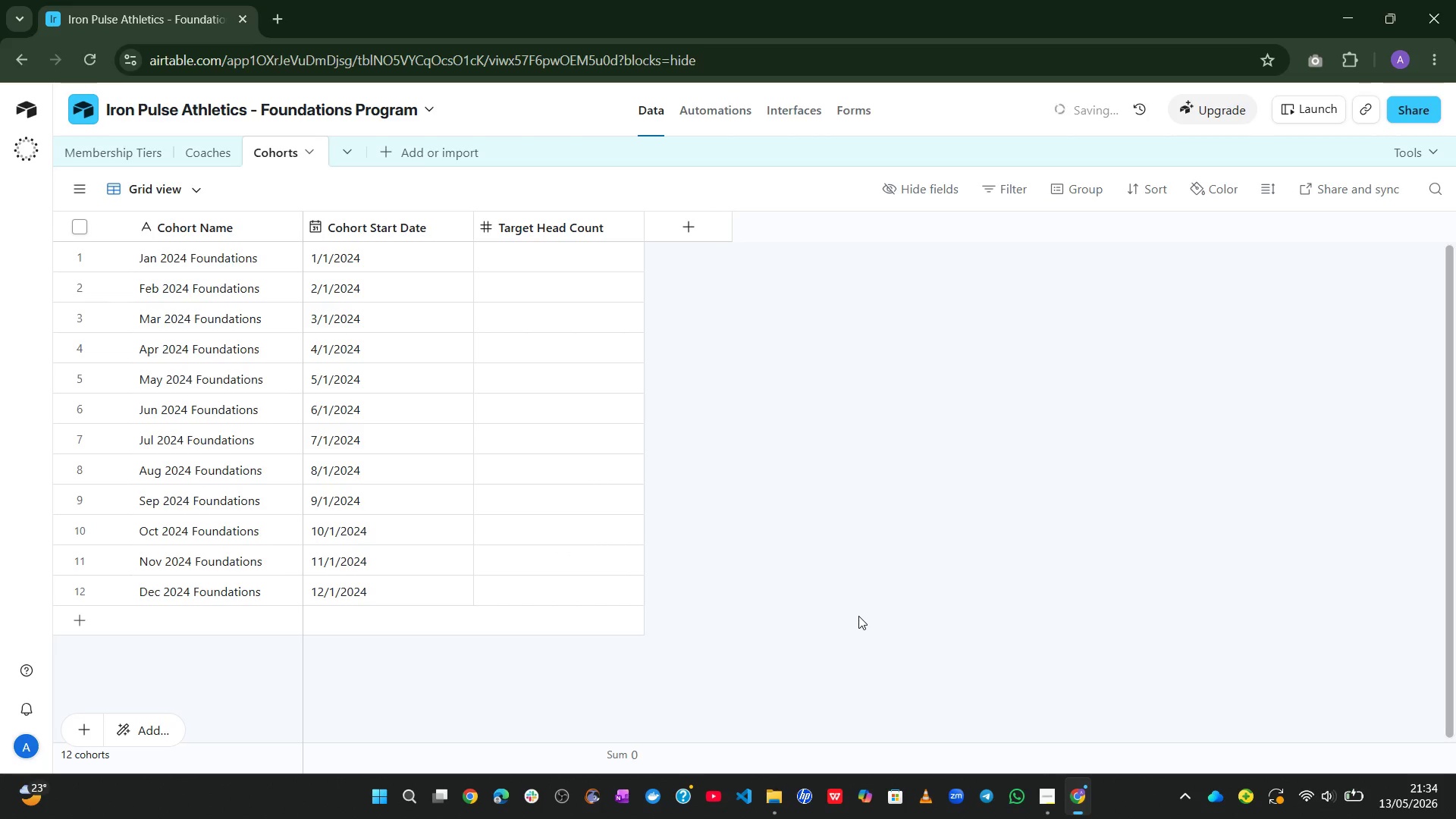 
left_click([536, 248])
 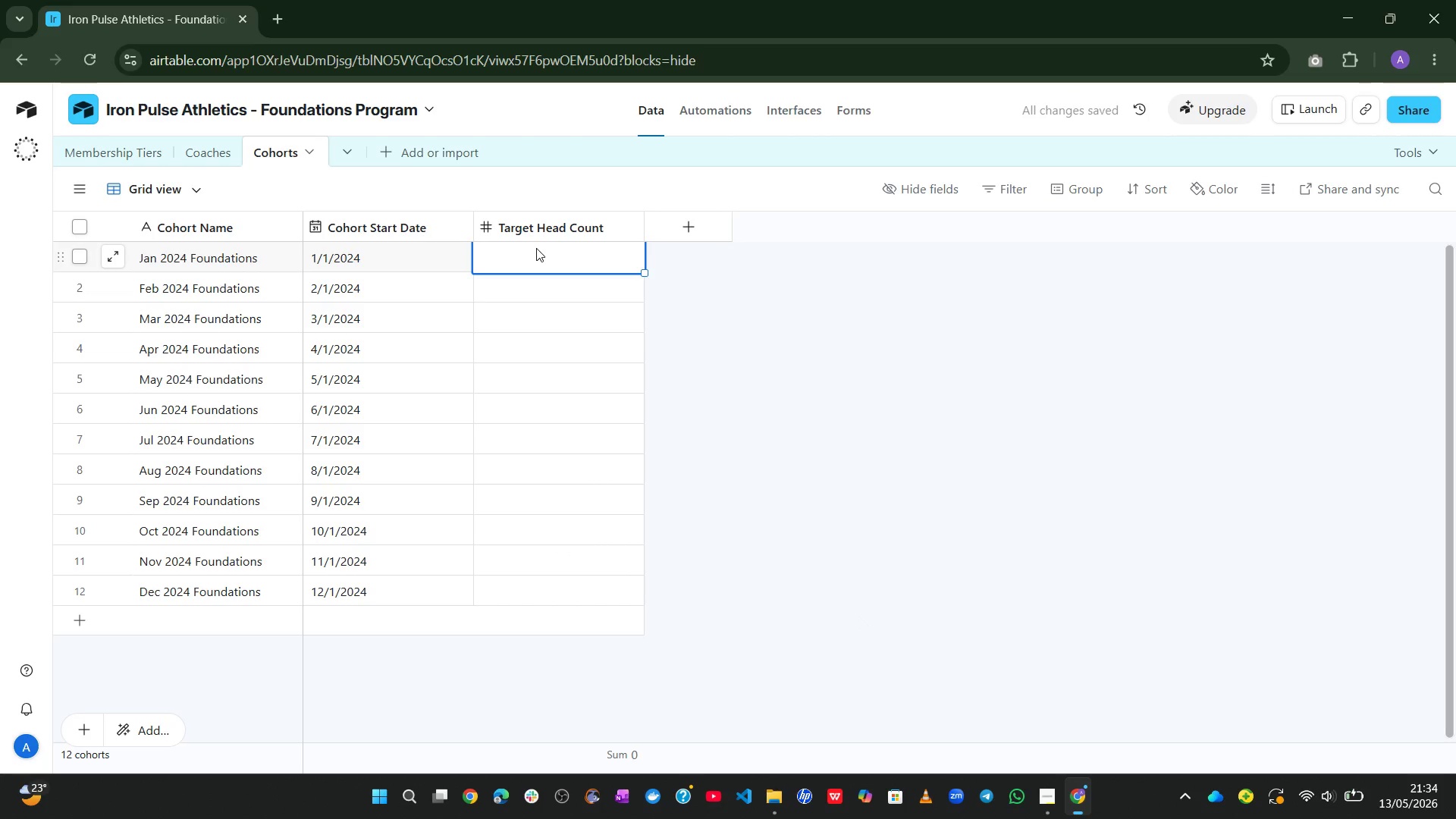 
key(Numpad1)
 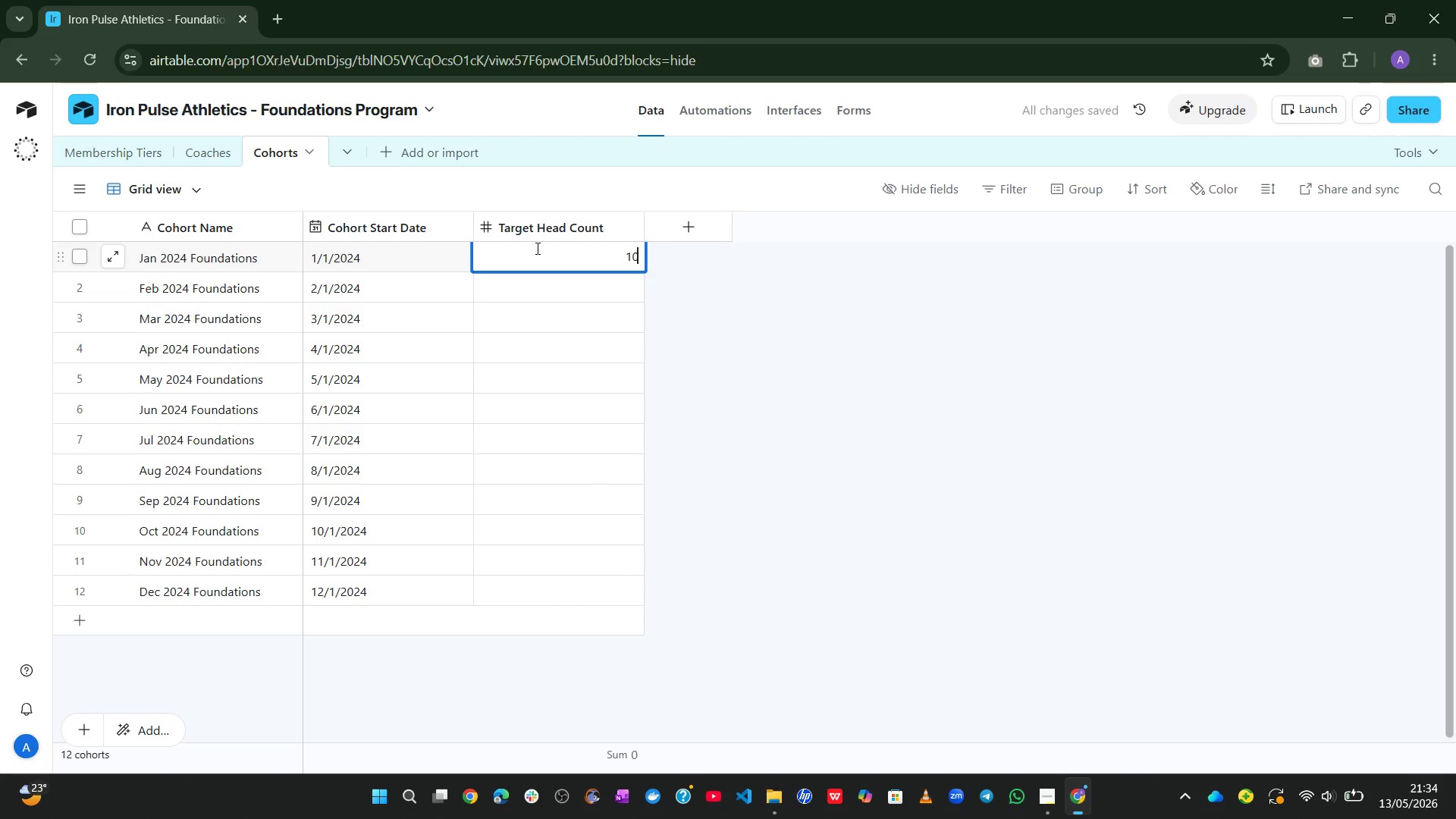 
key(Numpad0)
 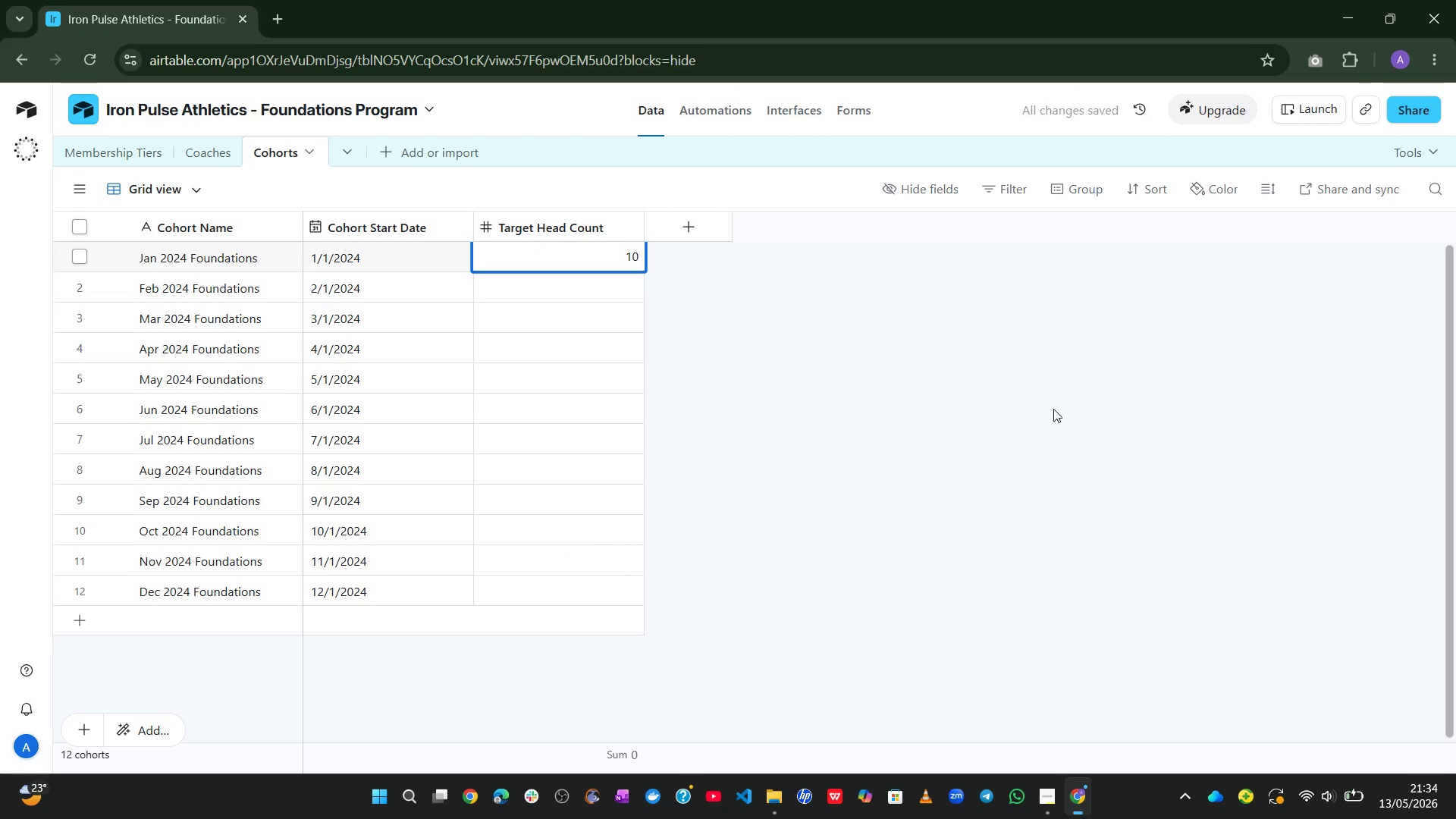 
left_click_drag(start_coordinate=[1053, 409], to_coordinate=[602, 252])
 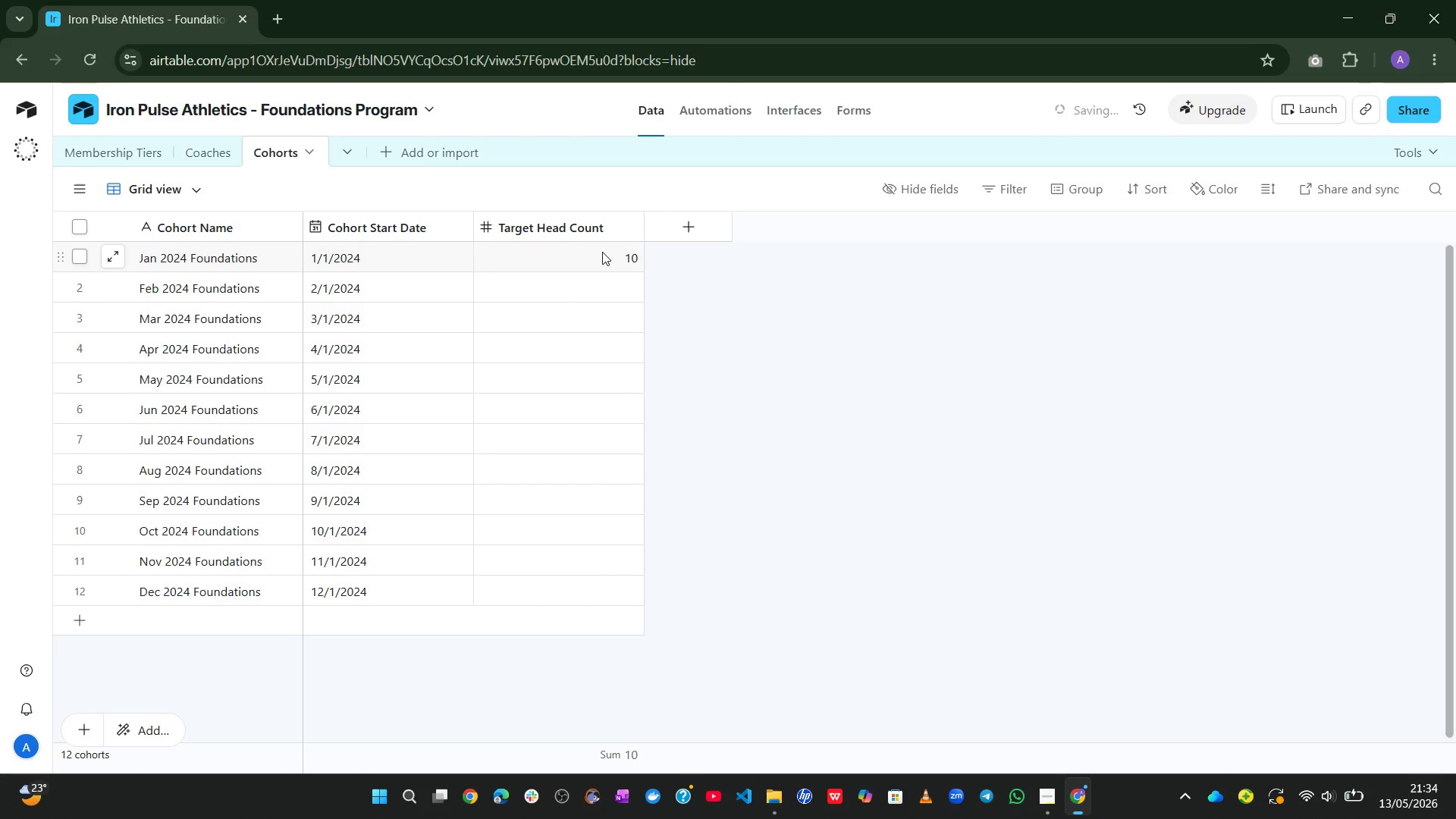 
left_click([602, 252])
 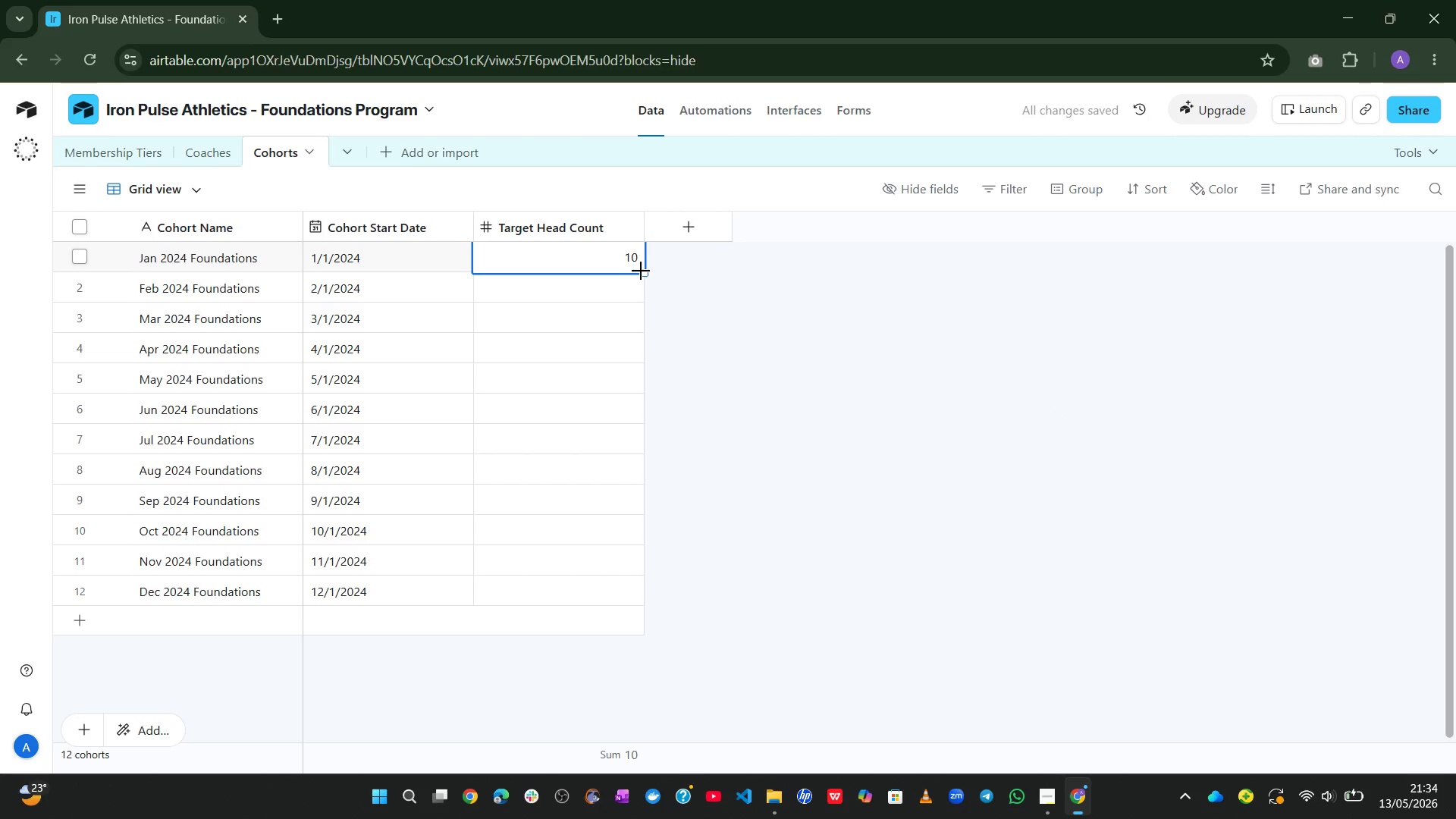 
left_click_drag(start_coordinate=[642, 273], to_coordinate=[618, 818])
 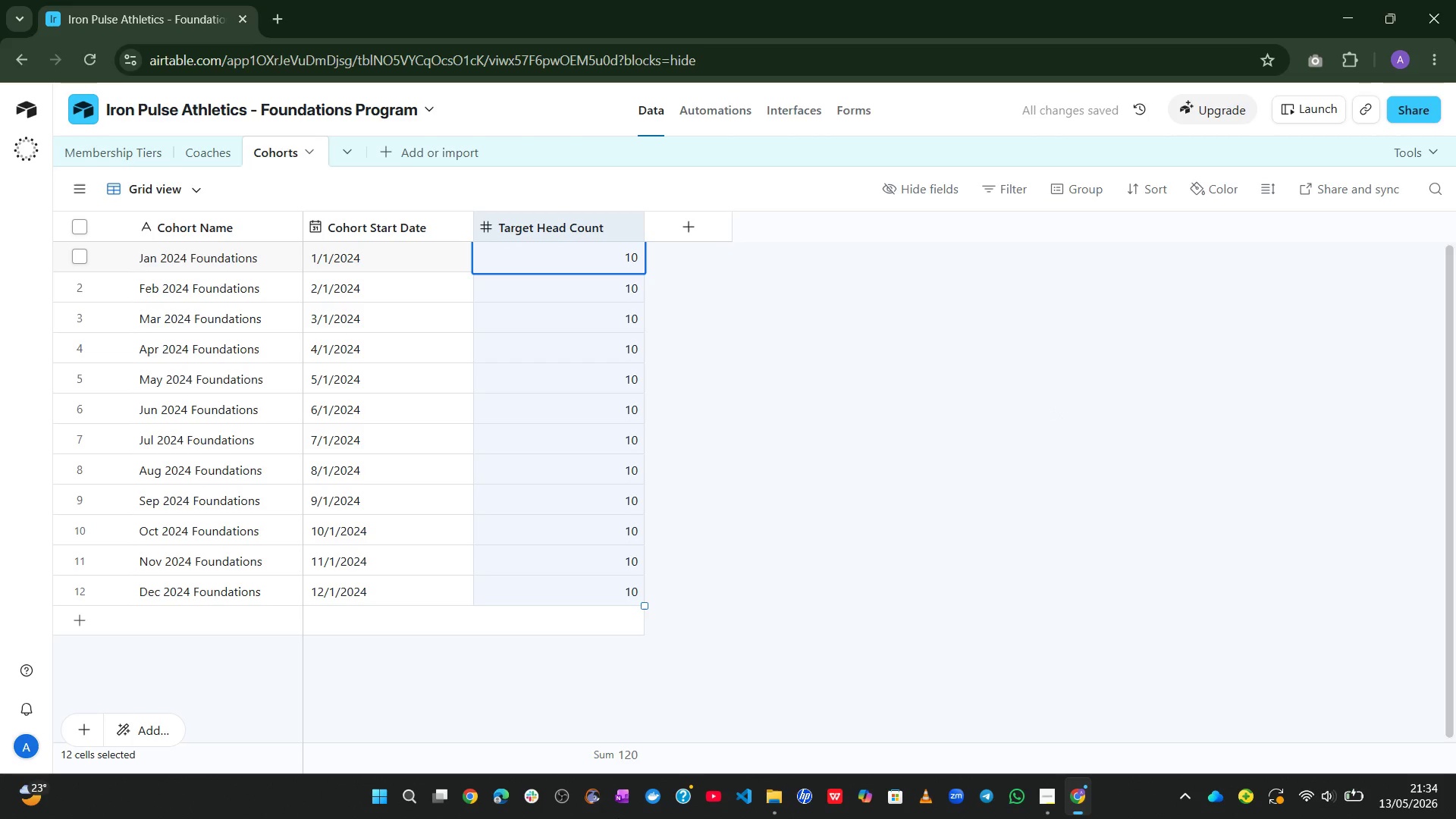 
wait(8.23)
 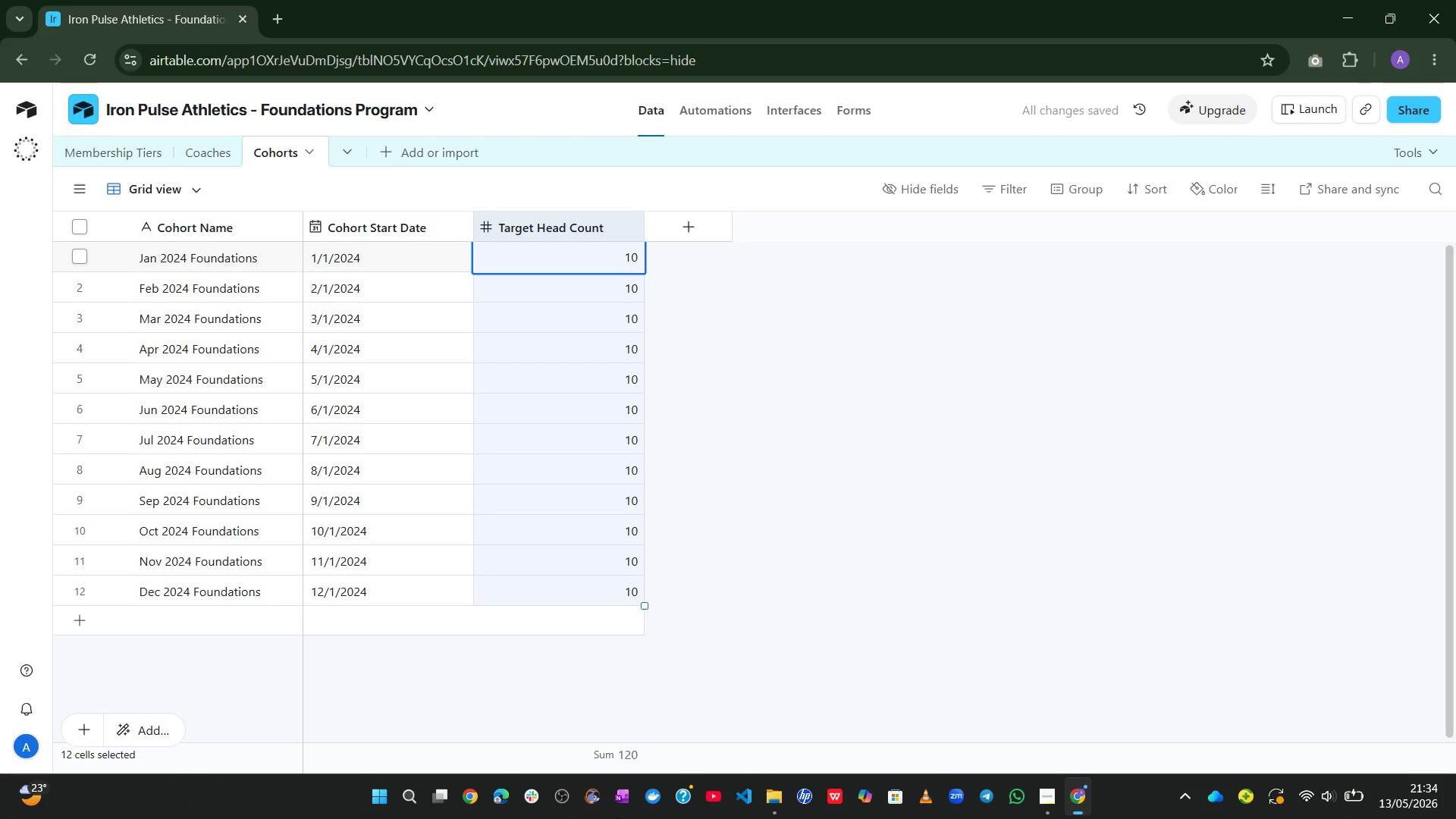 
left_click([1034, 800])